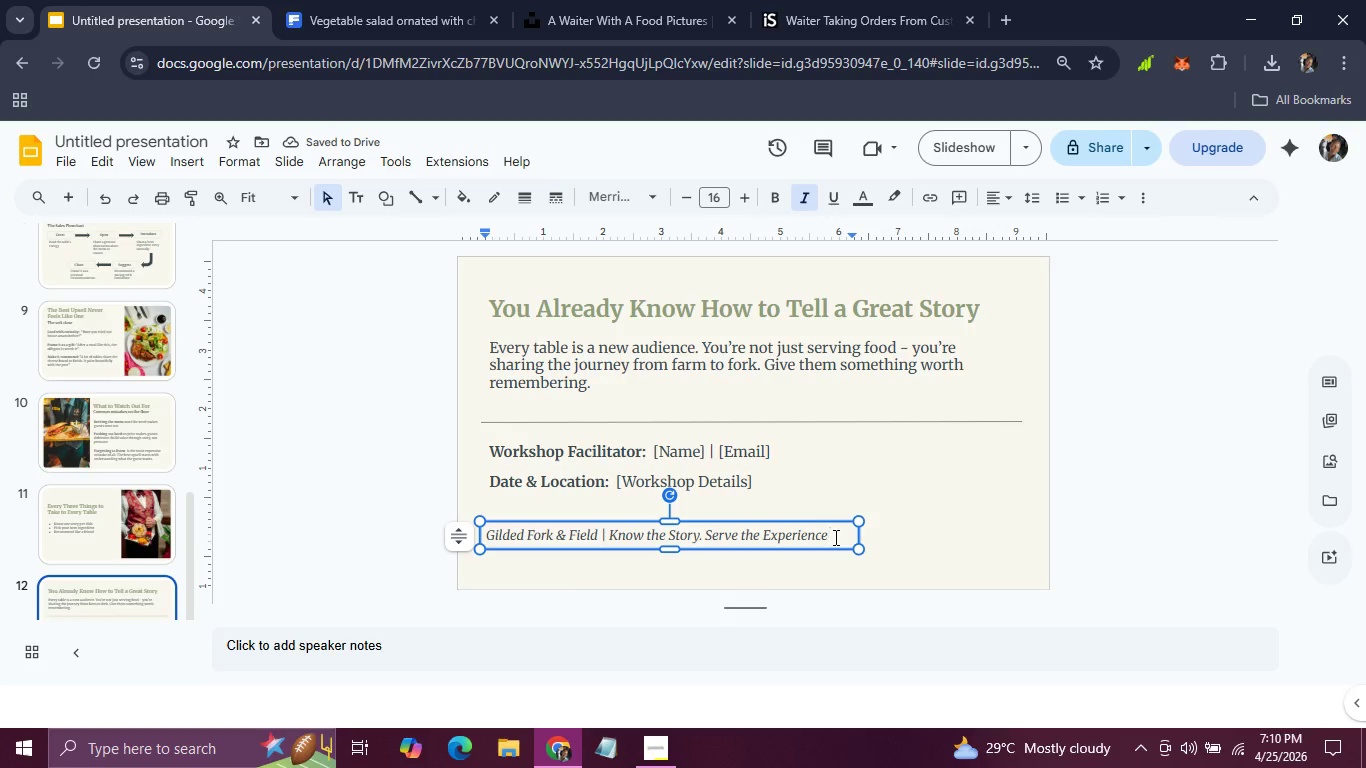 
key(Period)
 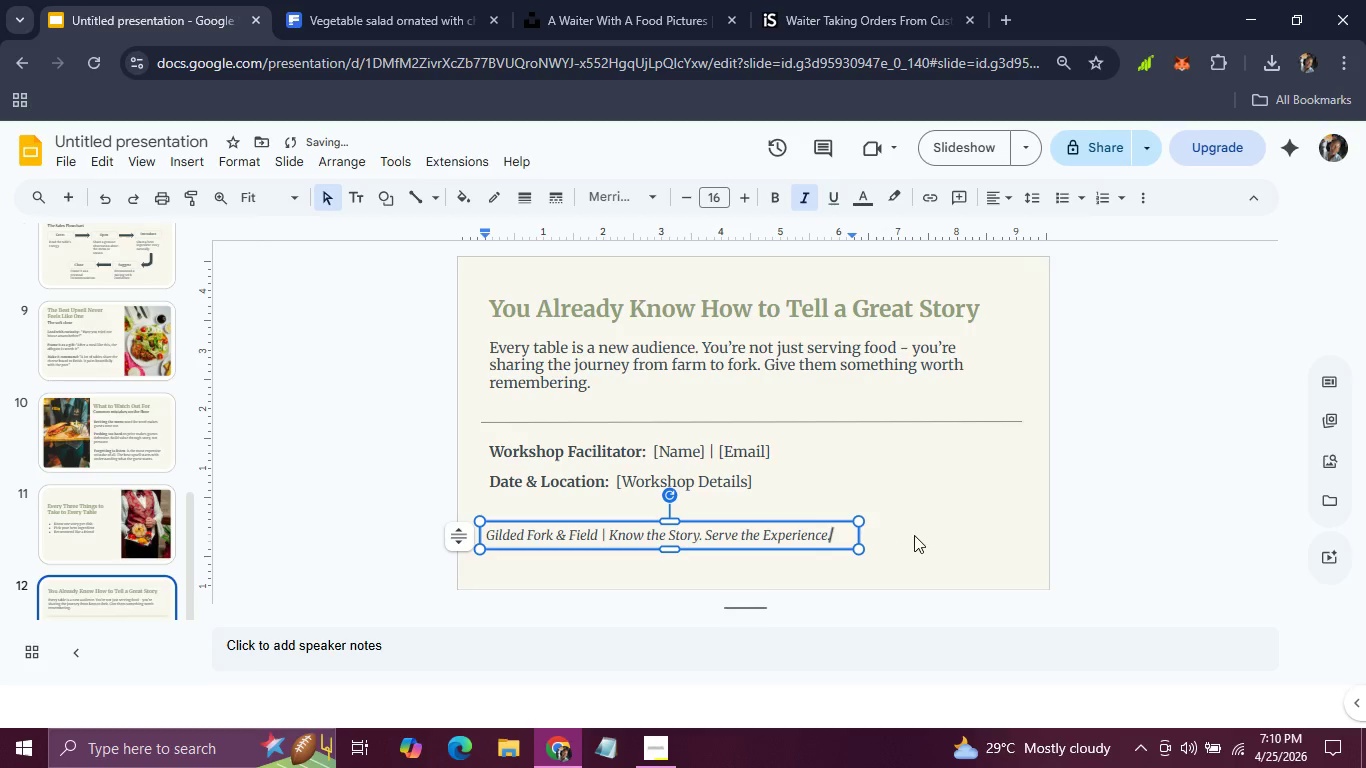 
left_click([914, 535])
 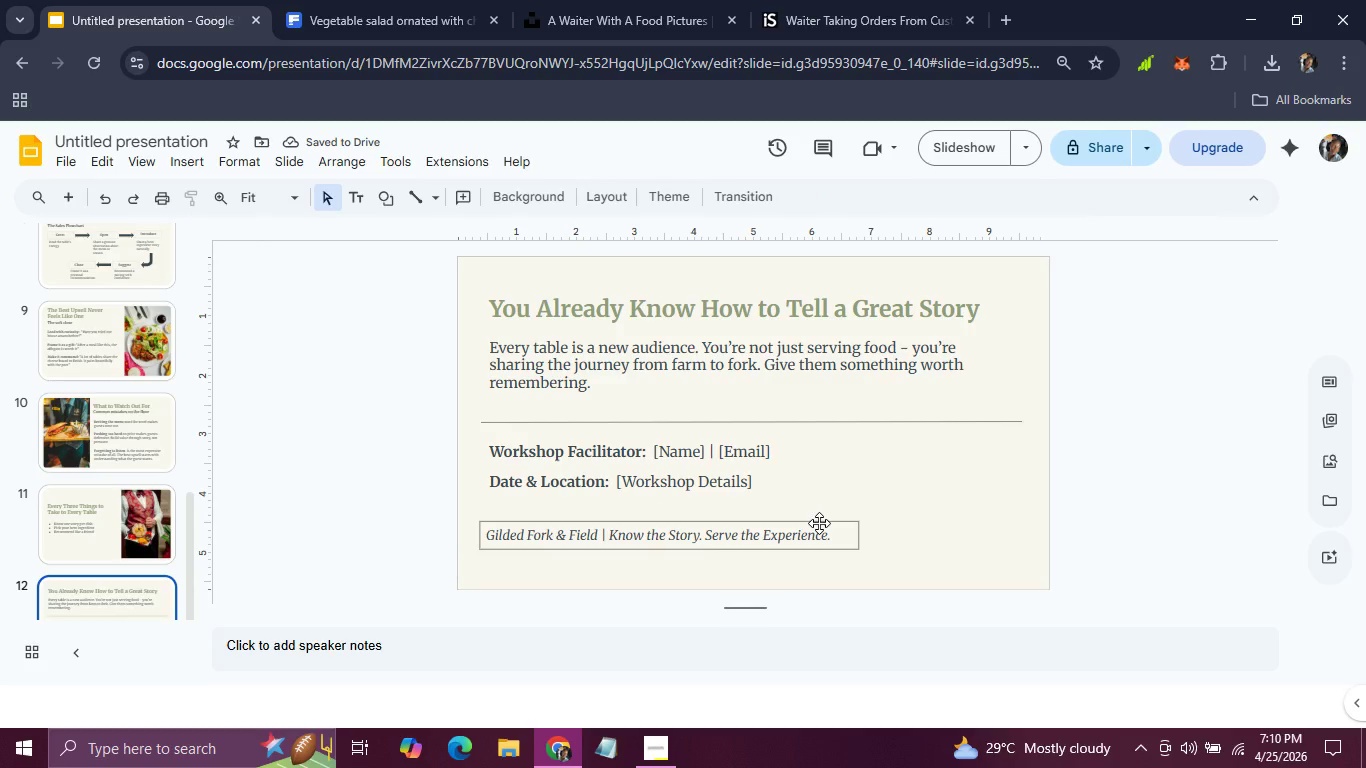 
left_click([819, 523])
 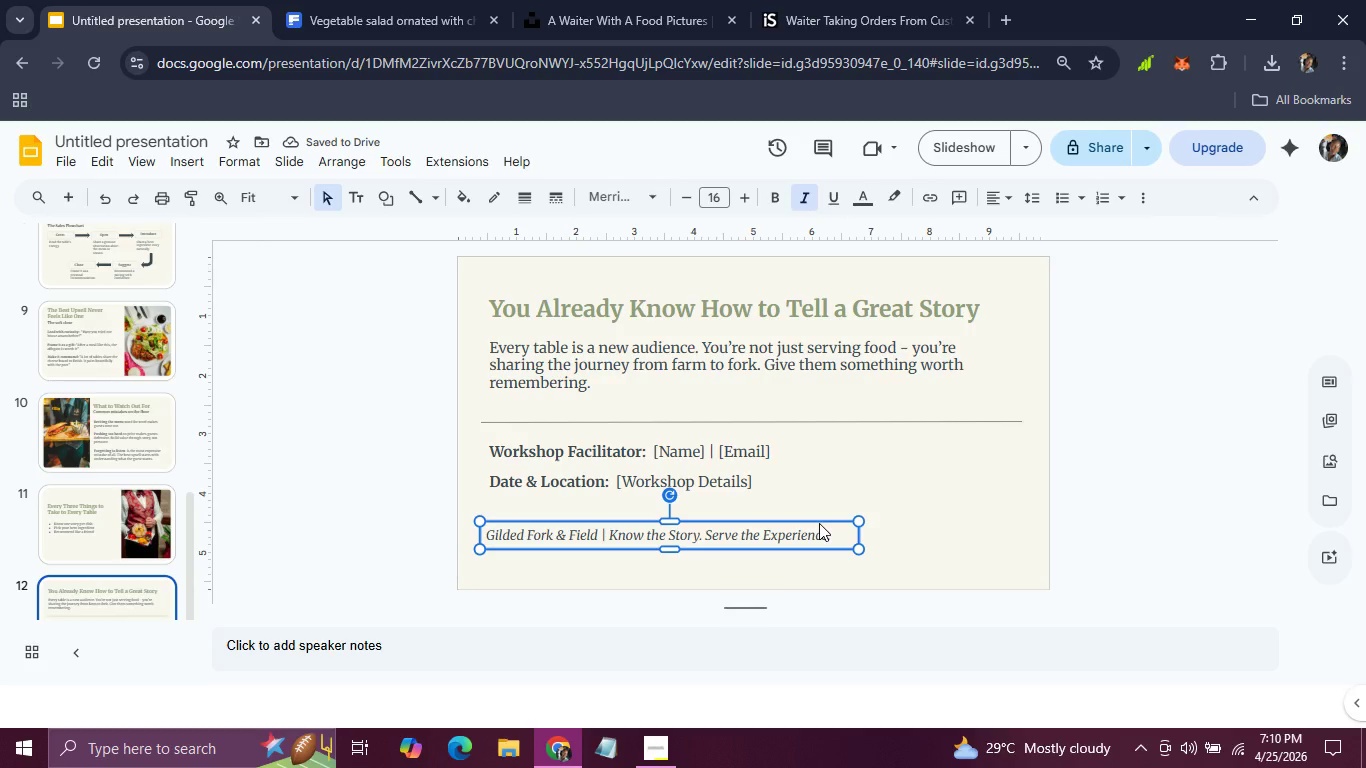 
key(ArrowUp)
 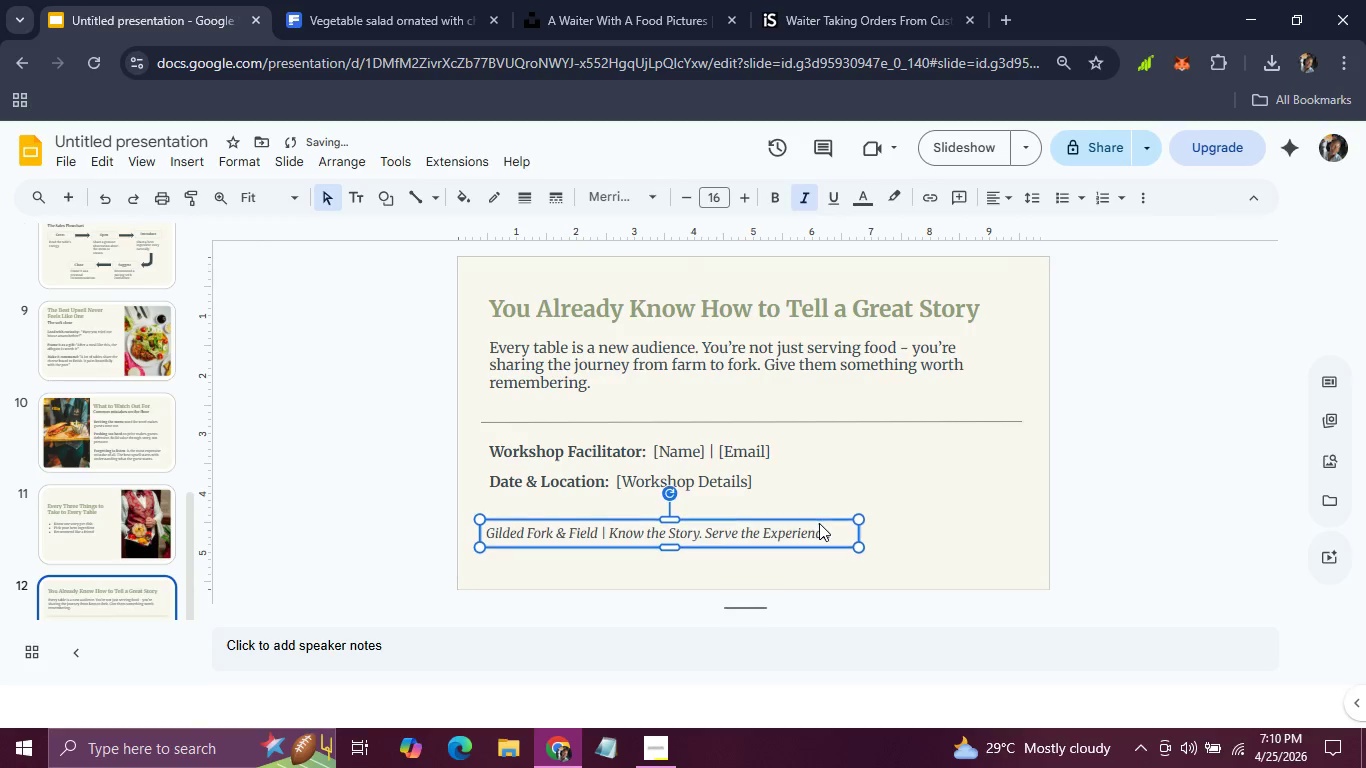 
key(ArrowUp)
 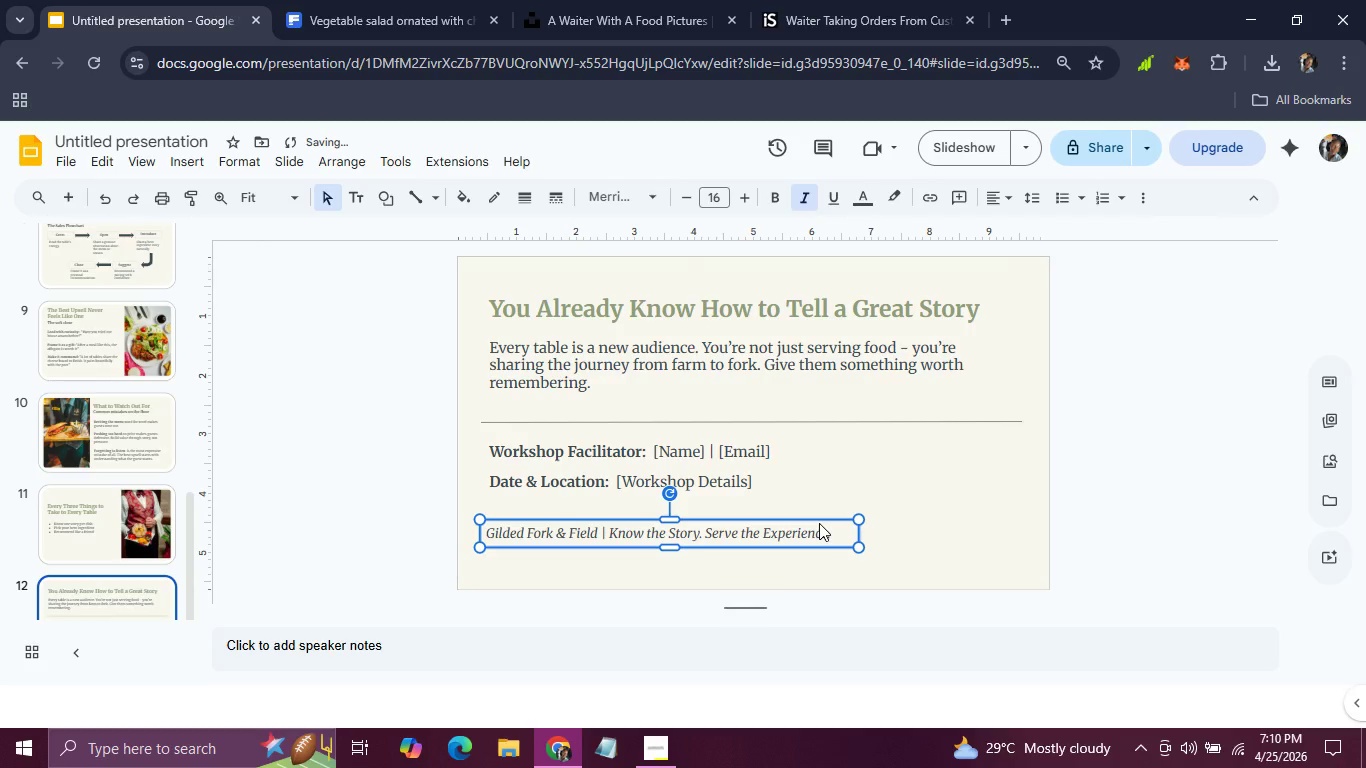 
hold_key(key=ArrowDown, duration=0.62)
 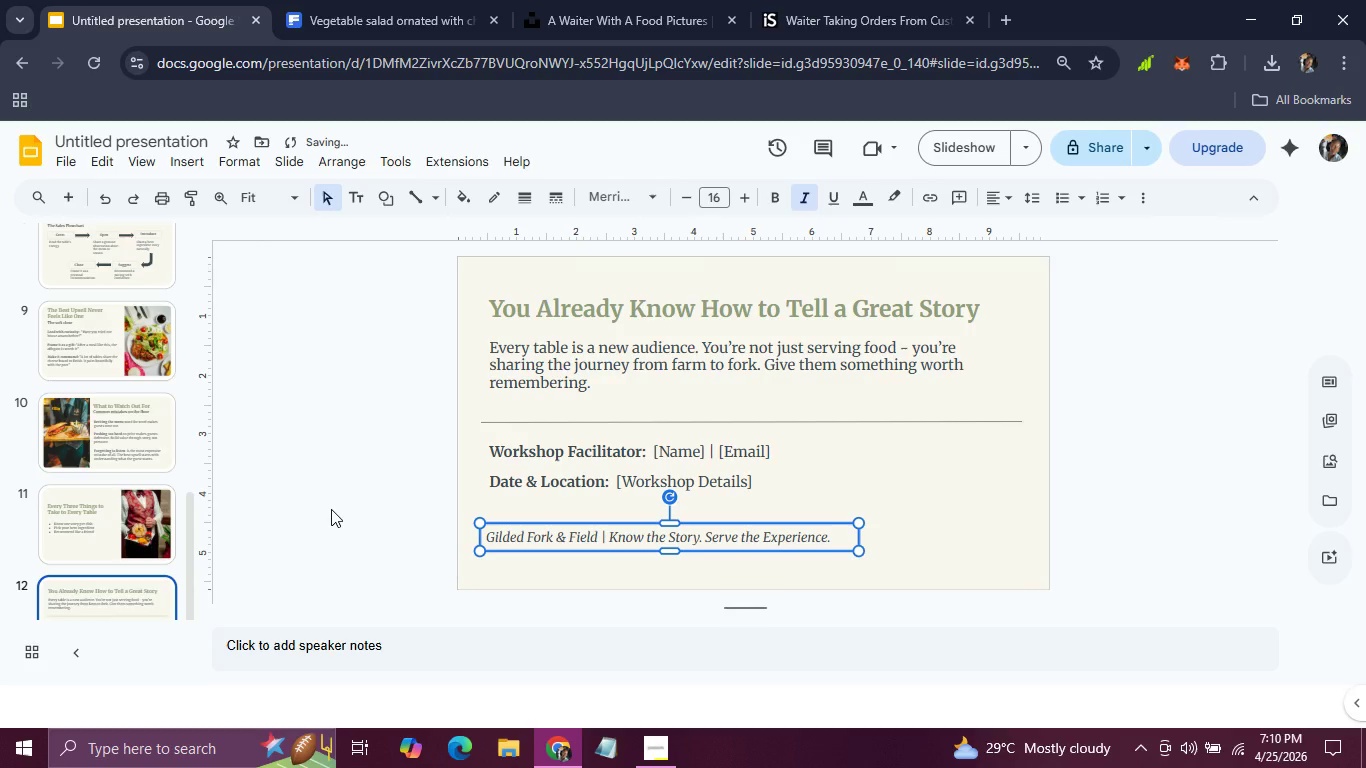 
left_click([331, 509])
 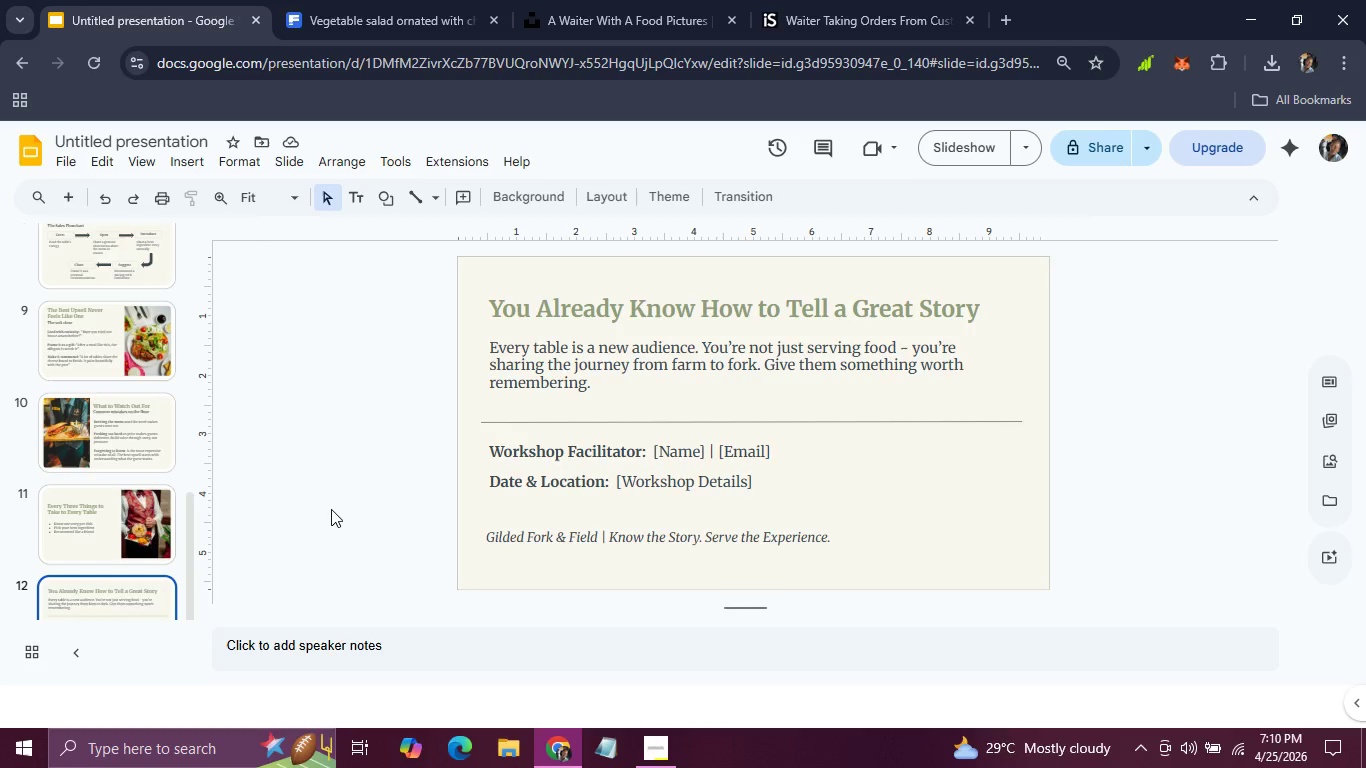 
wait(5.97)
 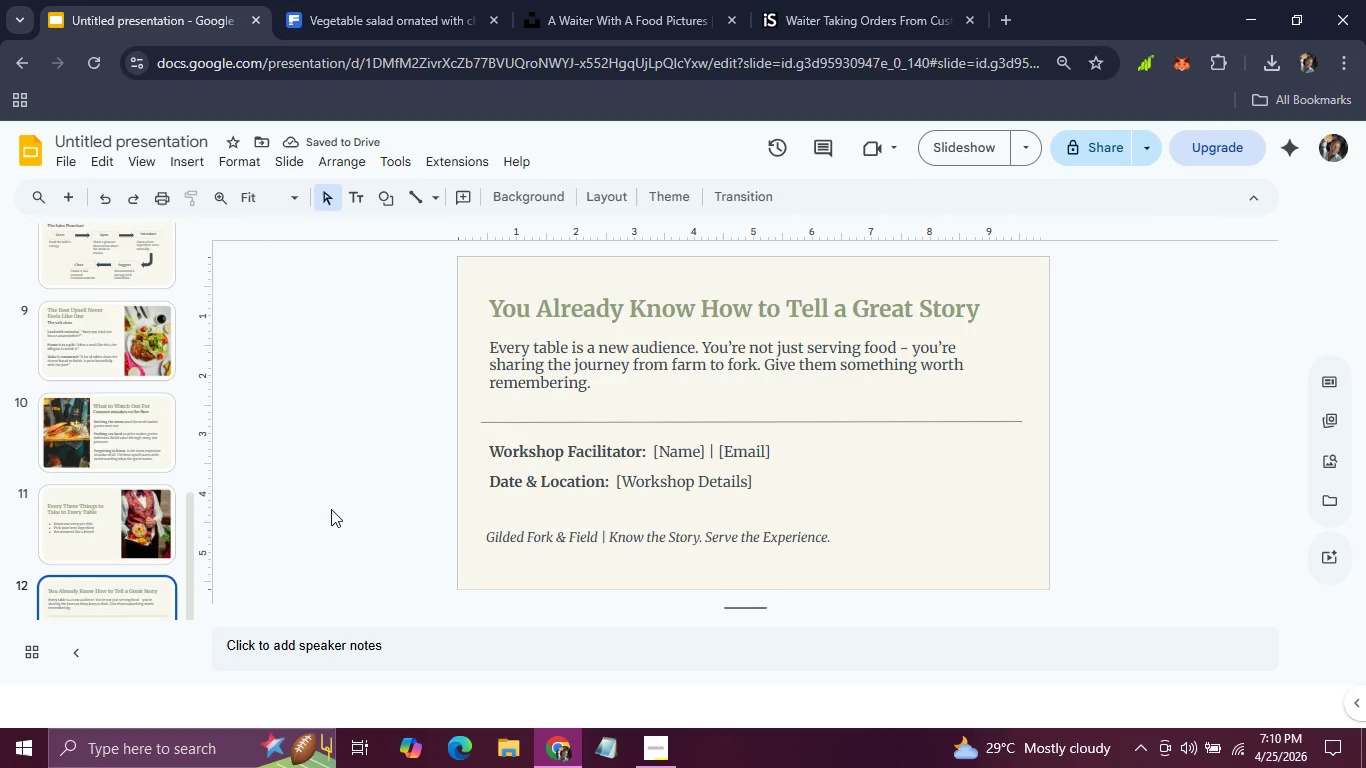 
left_click([541, 528])
 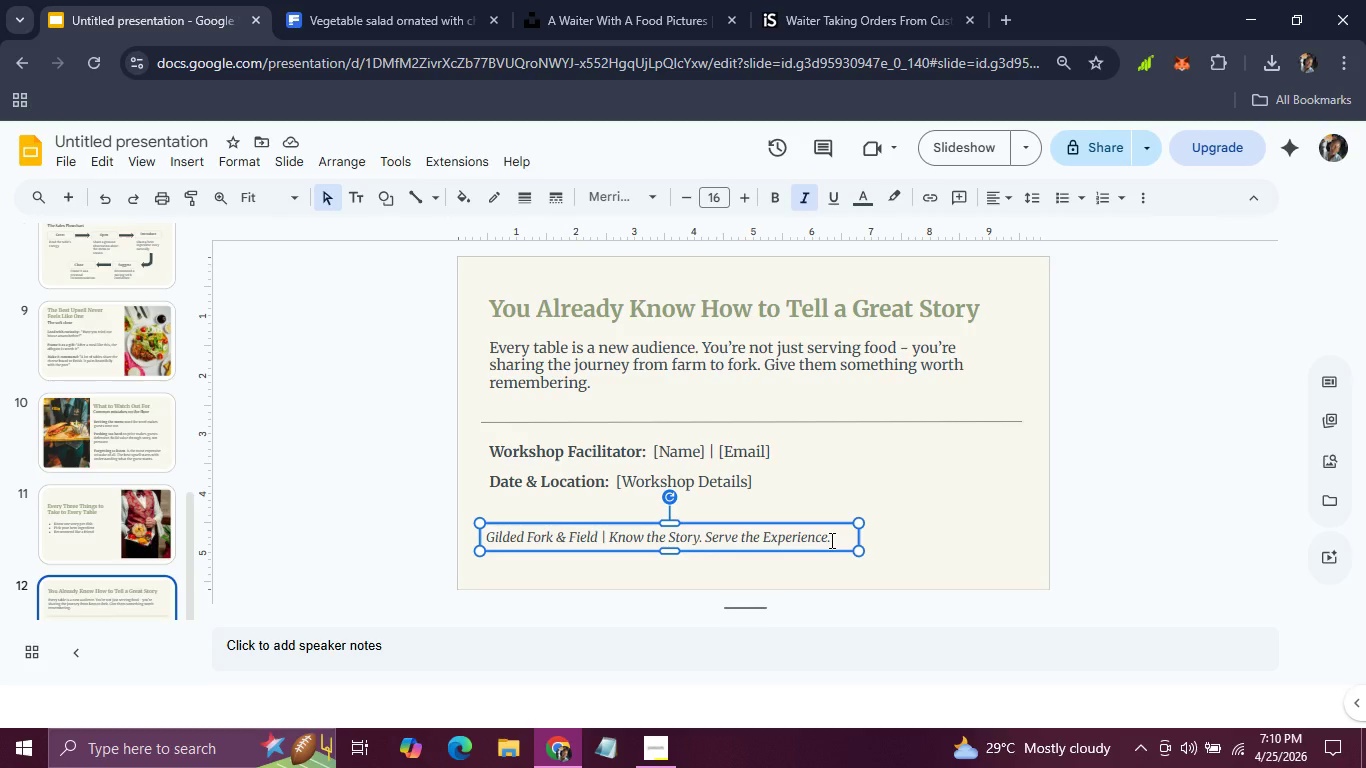 
left_click_drag(start_coordinate=[830, 540], to_coordinate=[468, 537])
 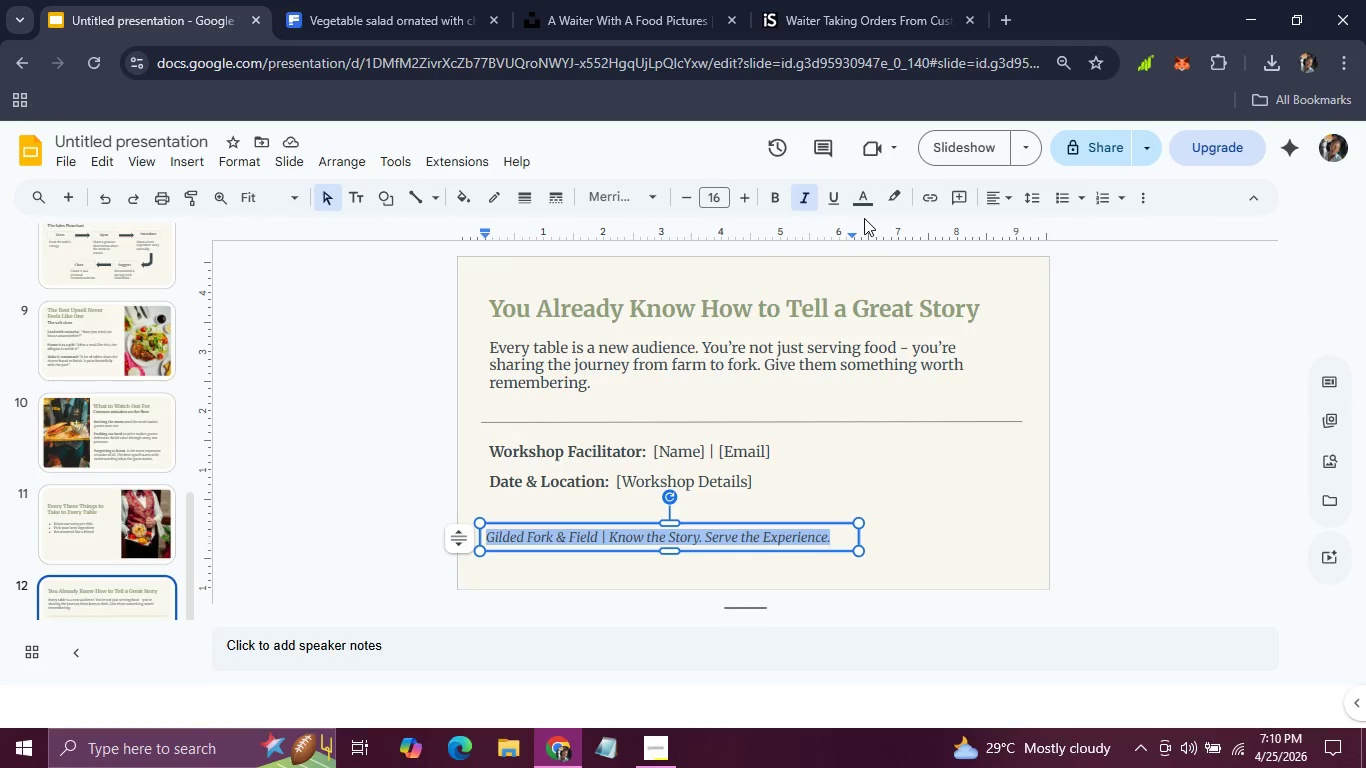 
left_click_drag(start_coordinate=[864, 219], to_coordinate=[864, 203])
 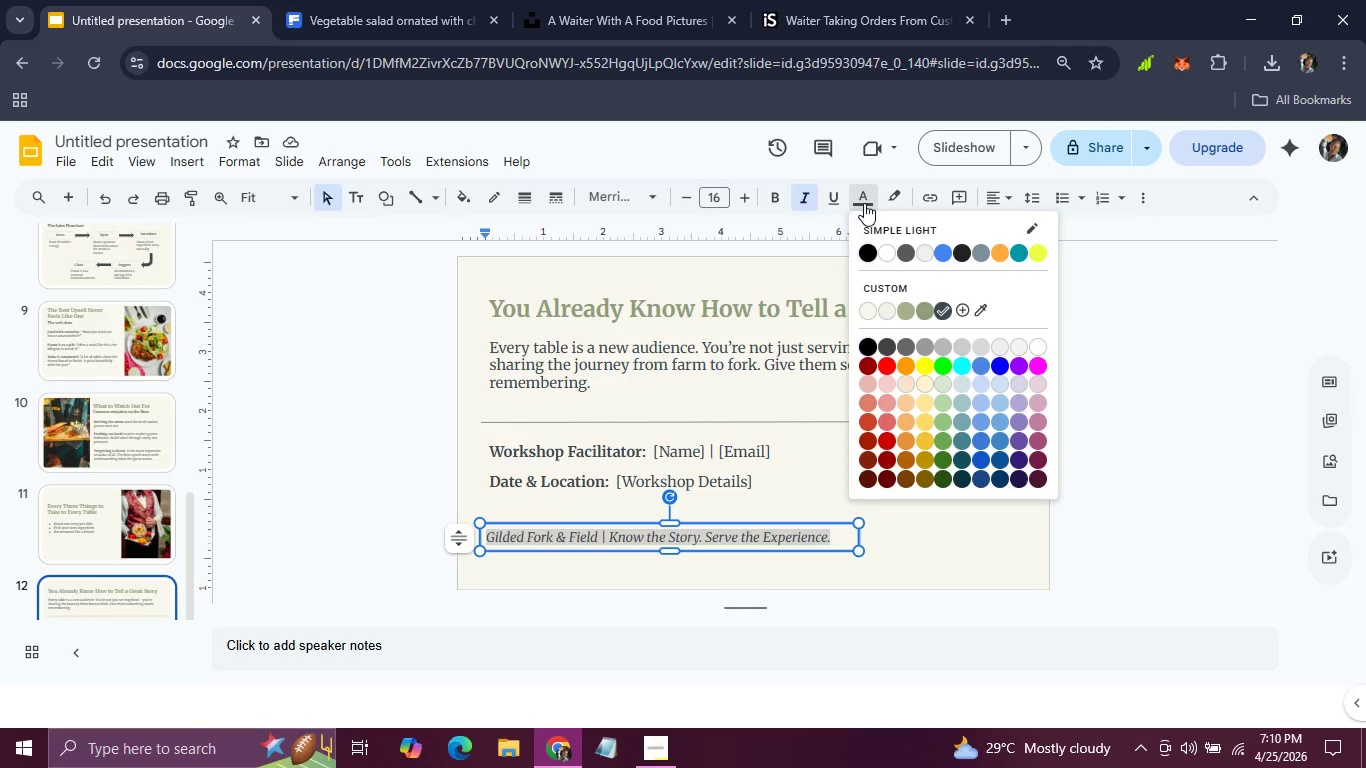 
left_click([864, 203])
 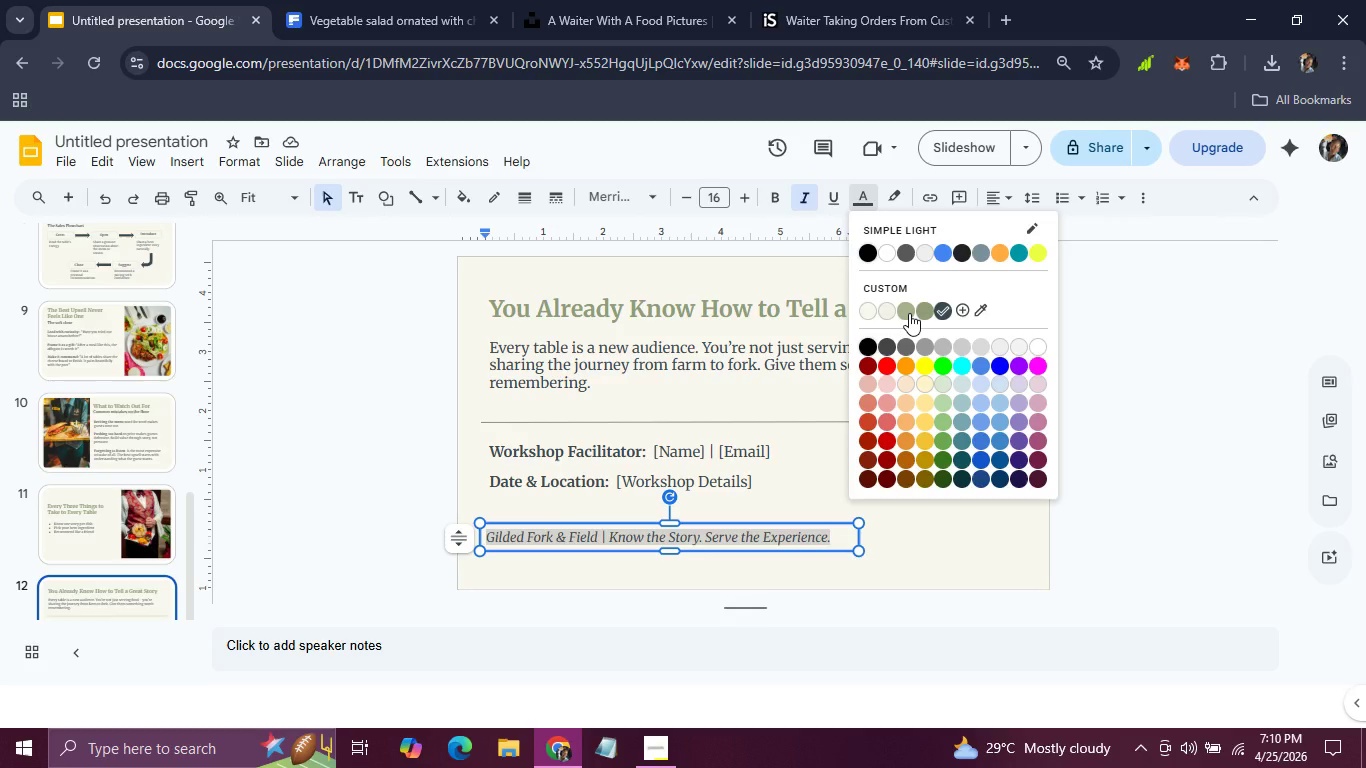 
left_click([900, 313])
 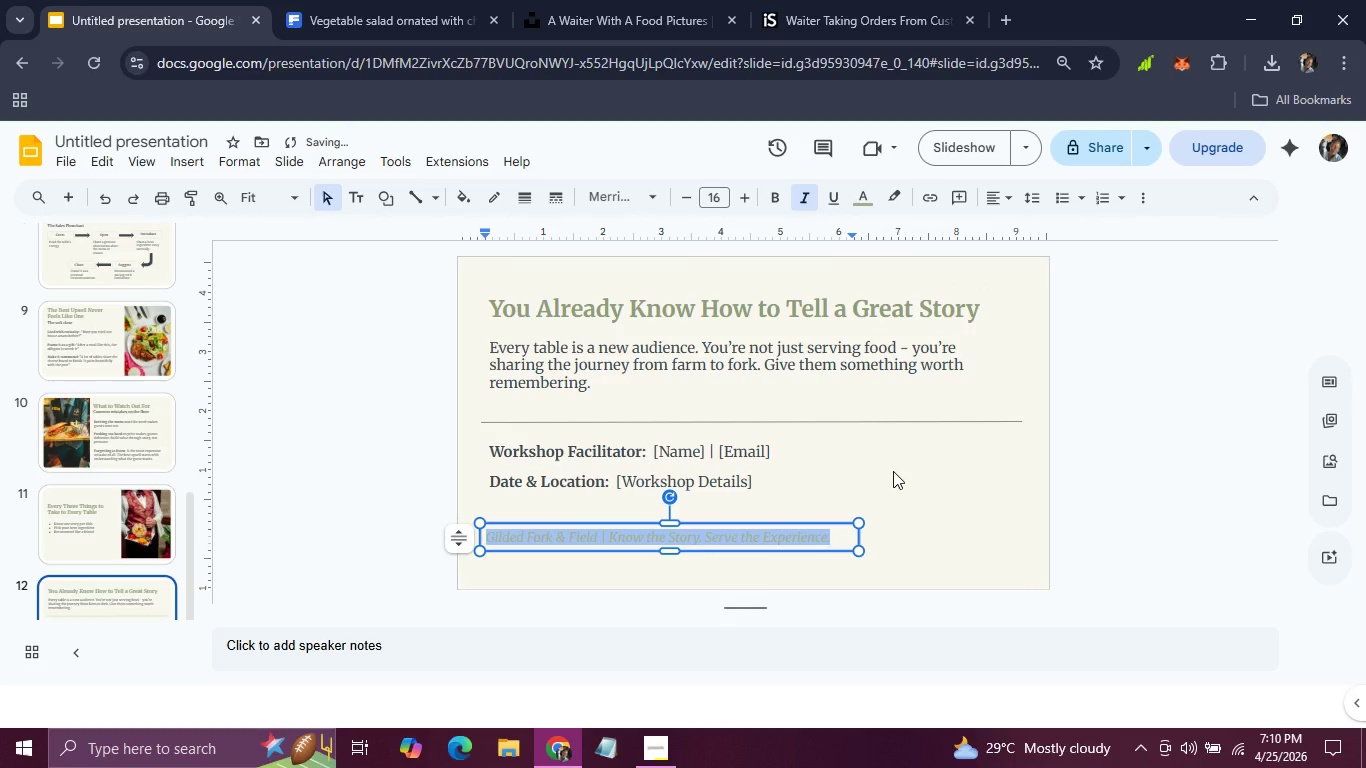 
left_click([893, 471])
 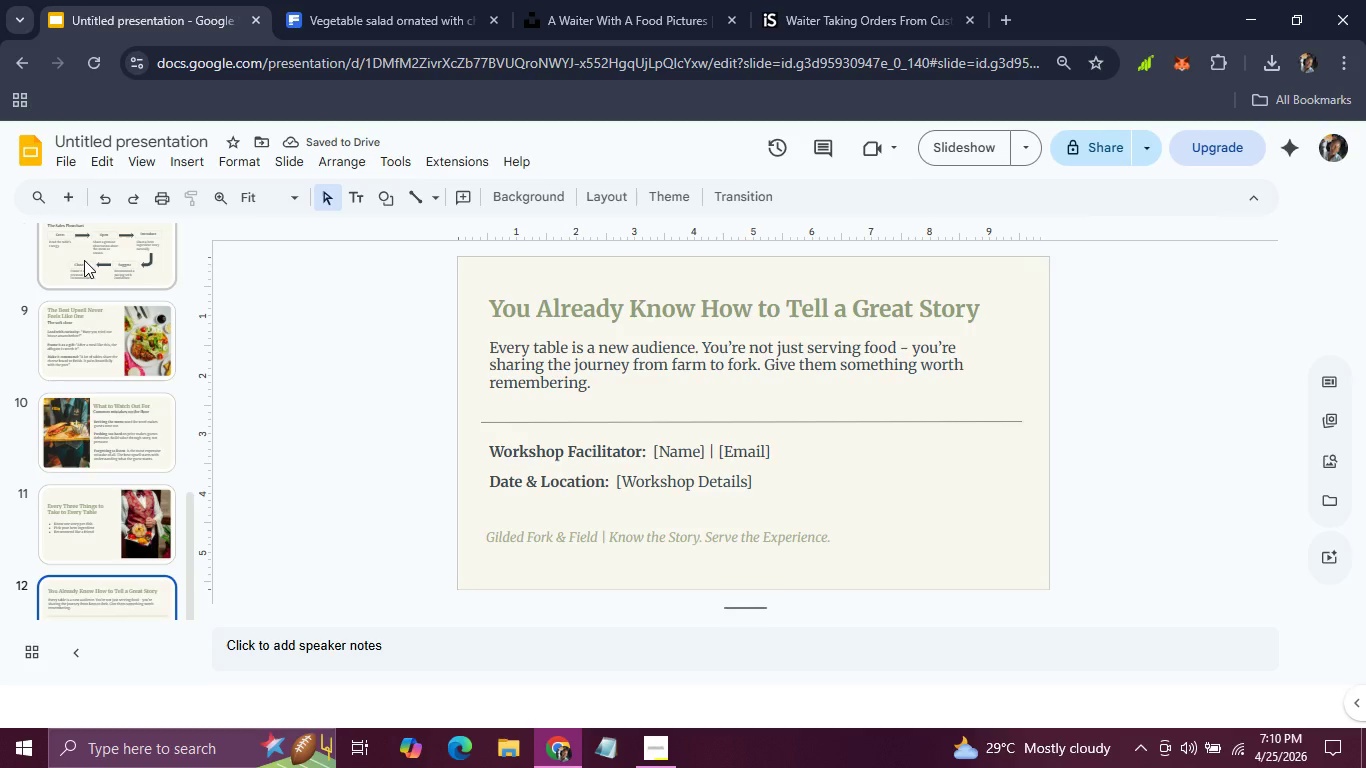 
wait(5.75)
 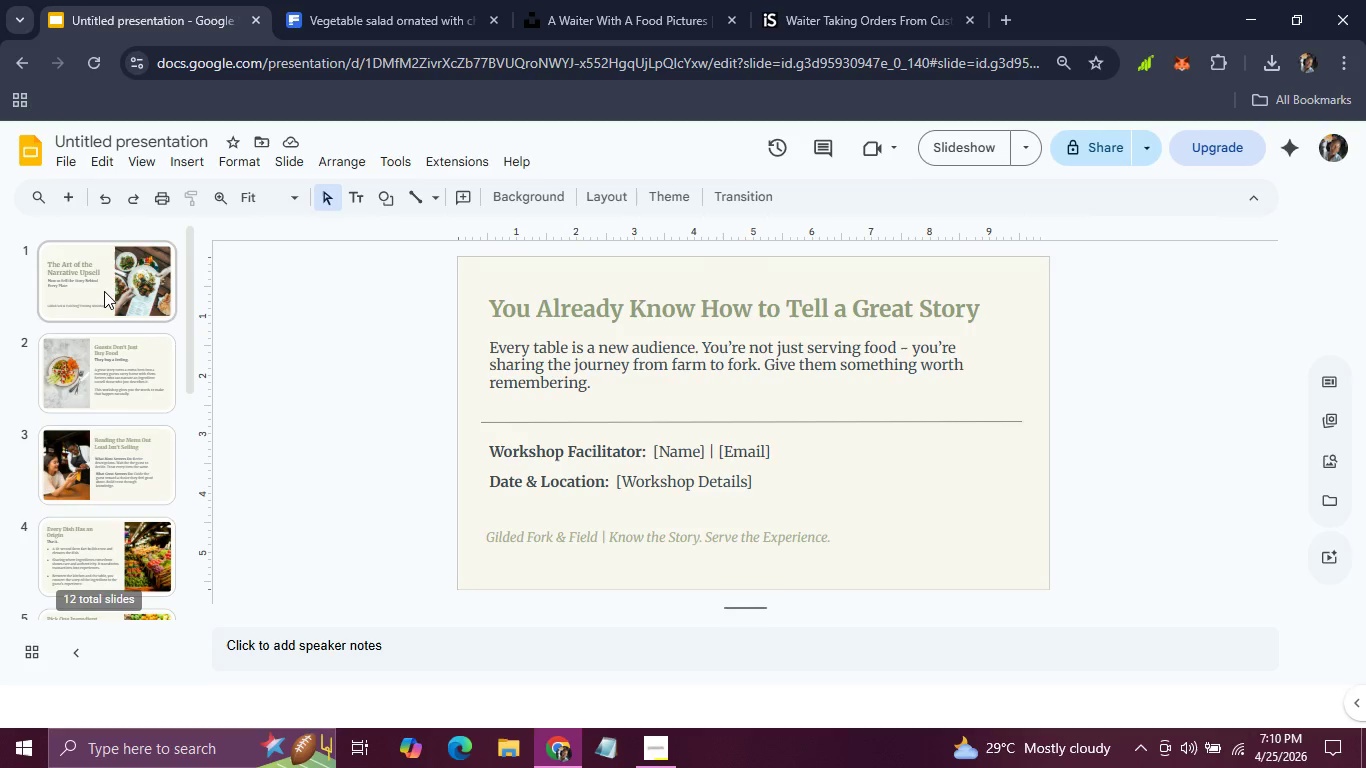 
left_click([104, 291])
 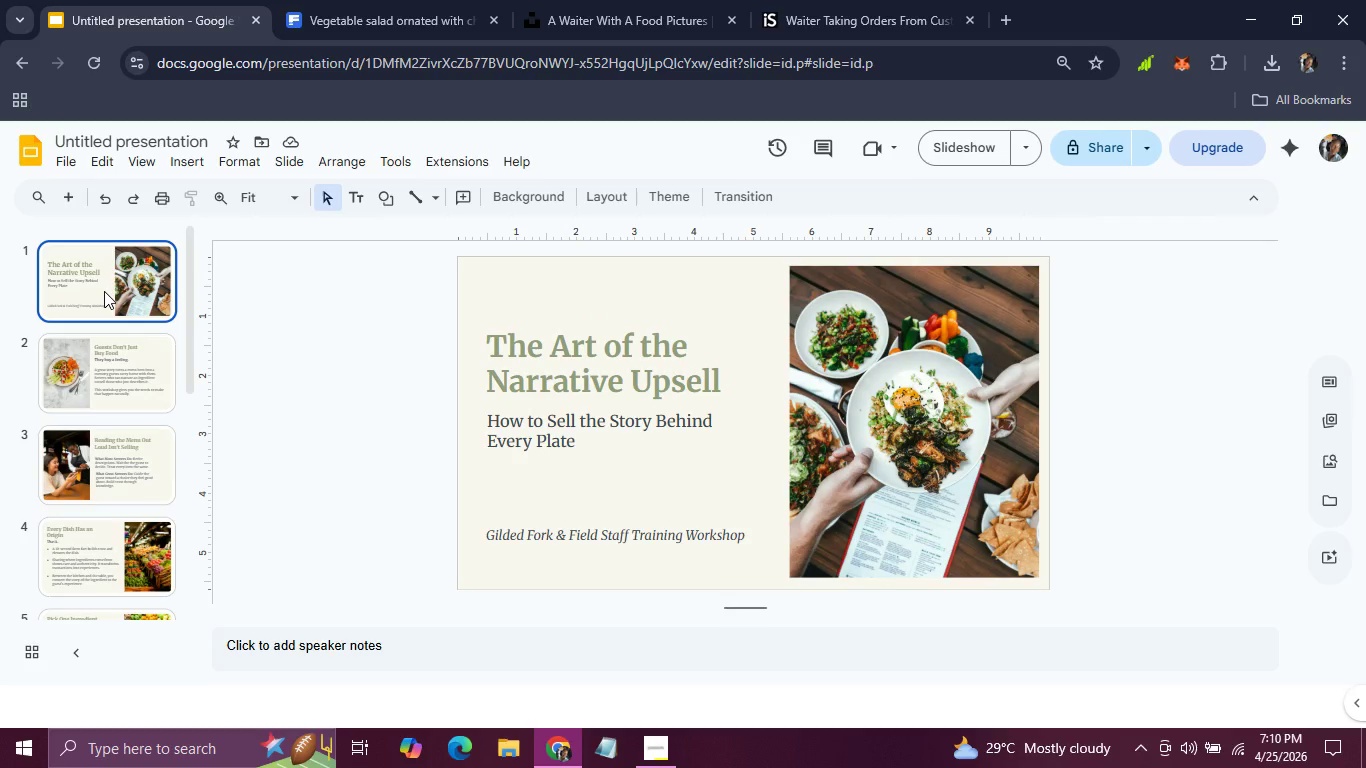 
scroll: coordinate [99, 324], scroll_direction: up, amount: 11.0
 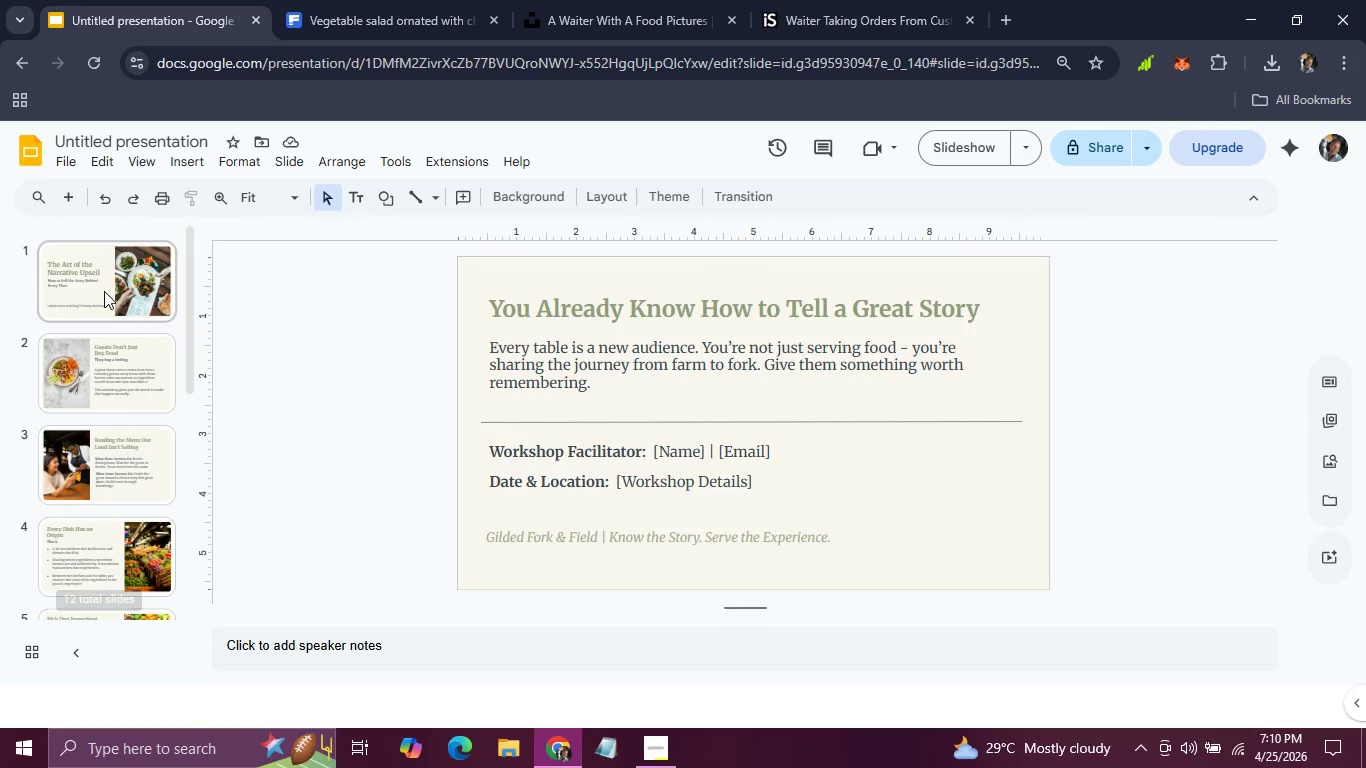 
key(ArrowRight)
 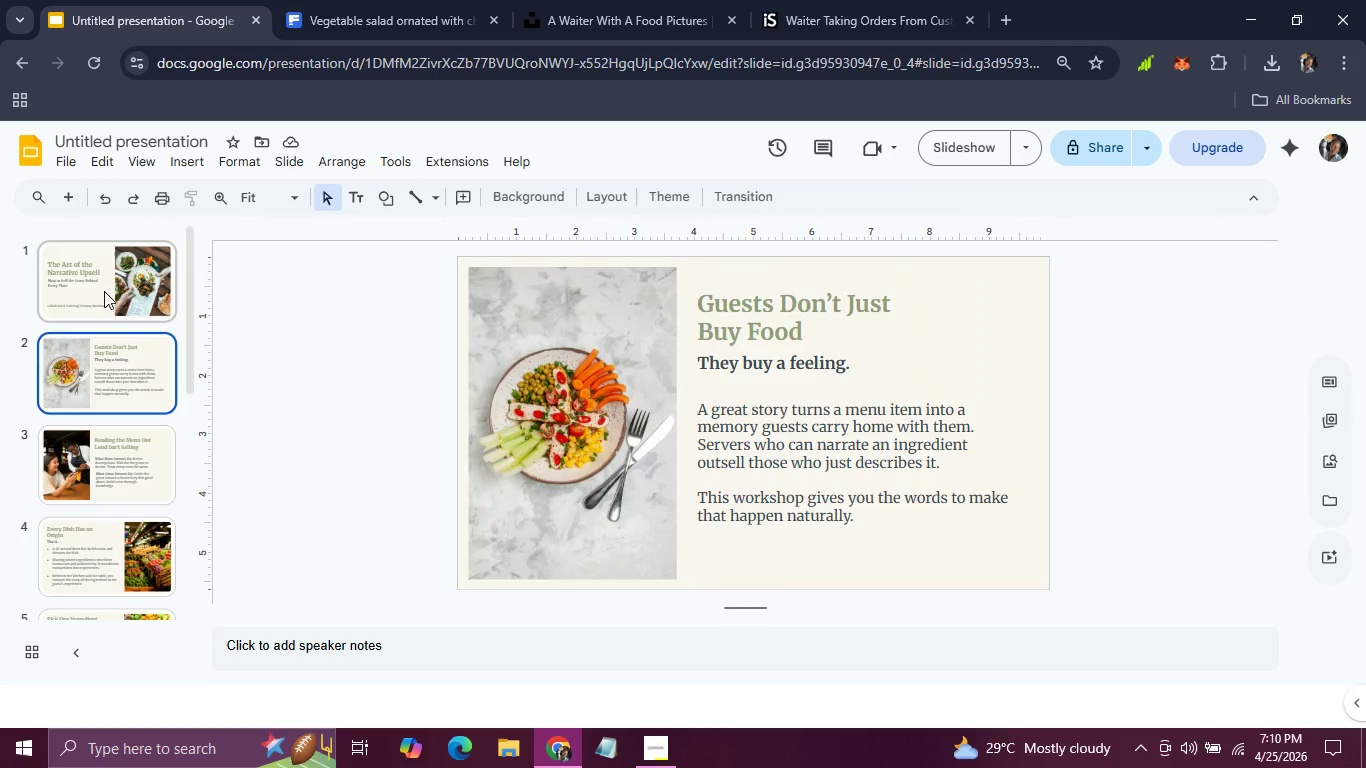 
key(ArrowRight)
 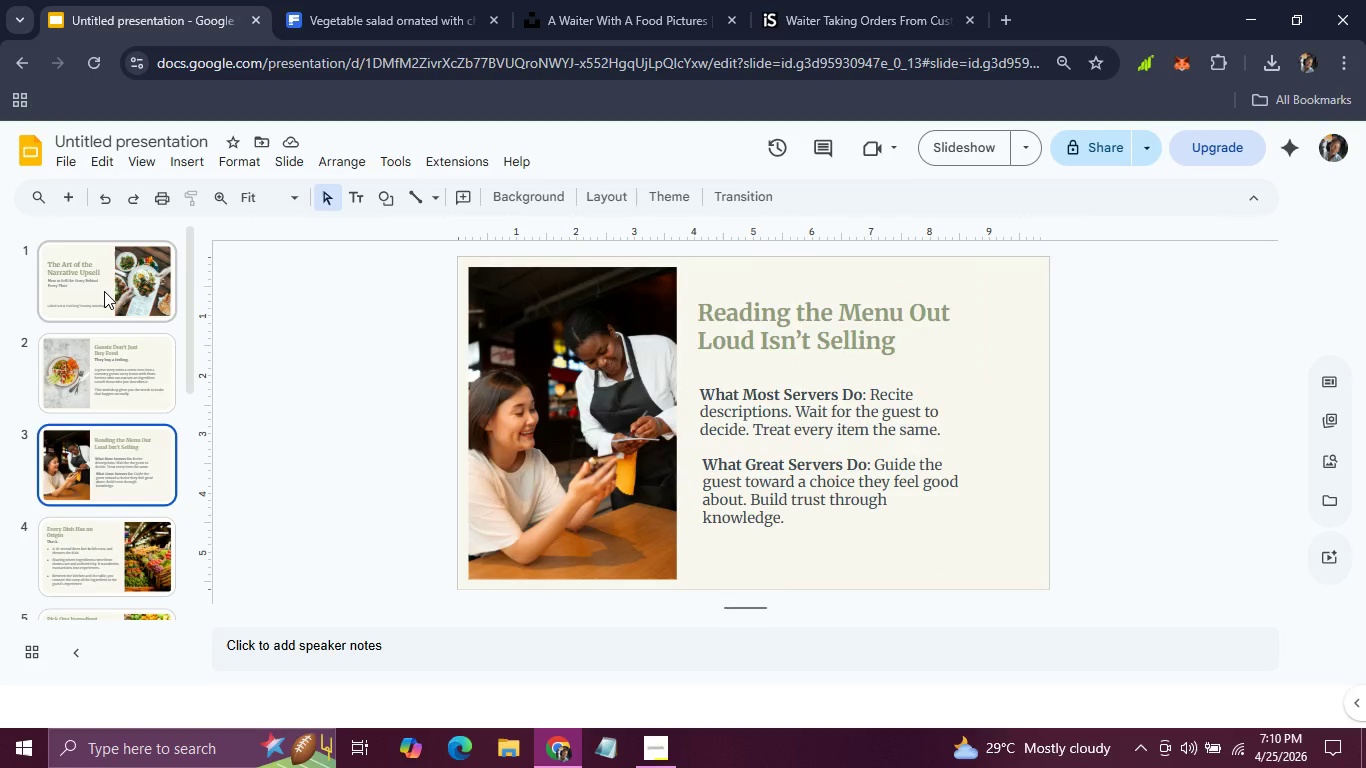 
key(ArrowLeft)
 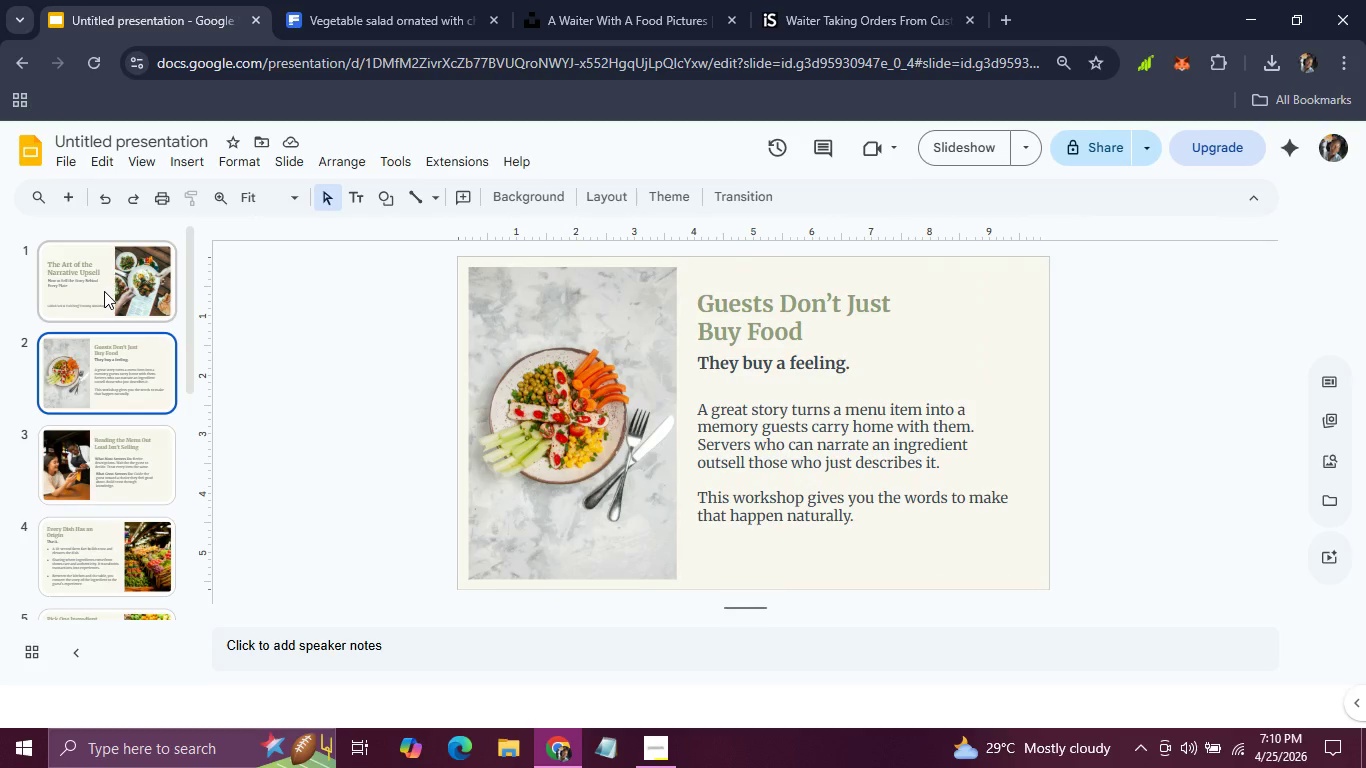 
key(ArrowLeft)
 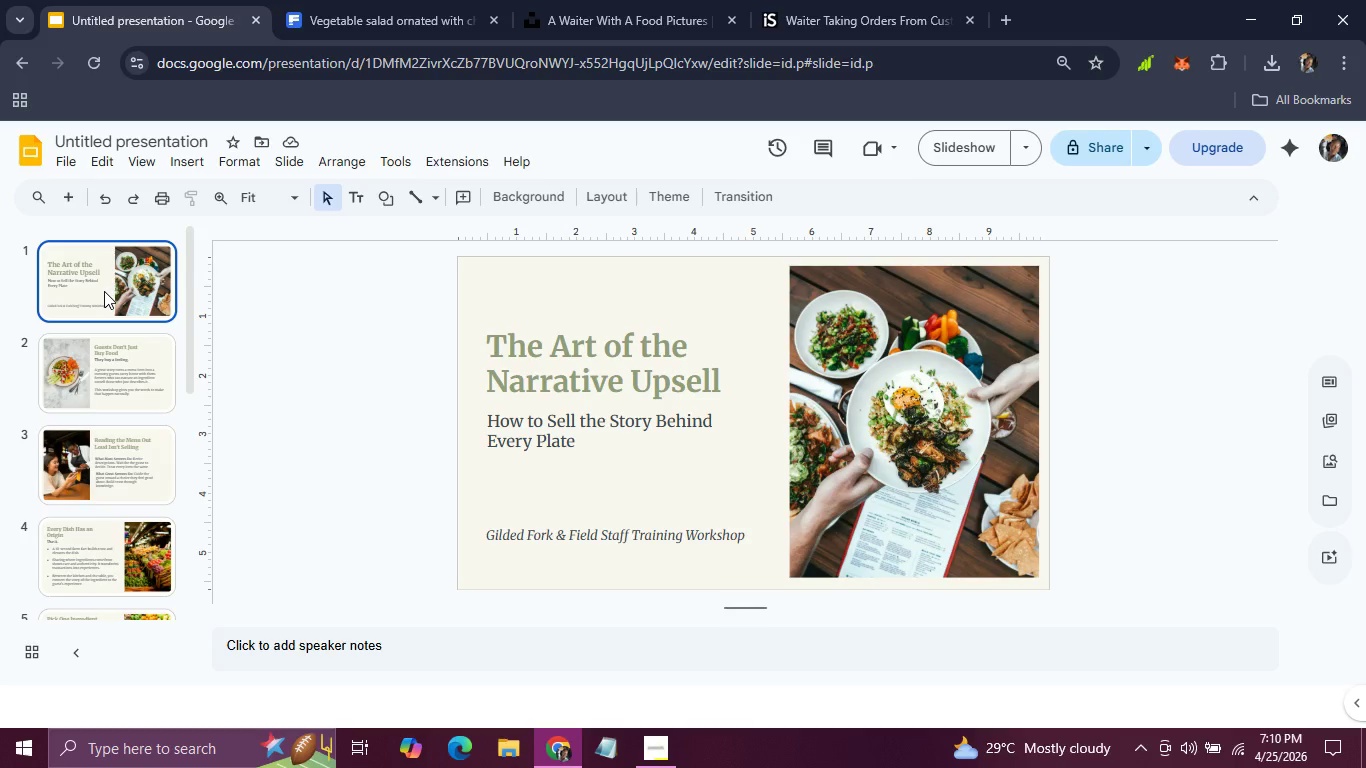 
key(ArrowRight)
 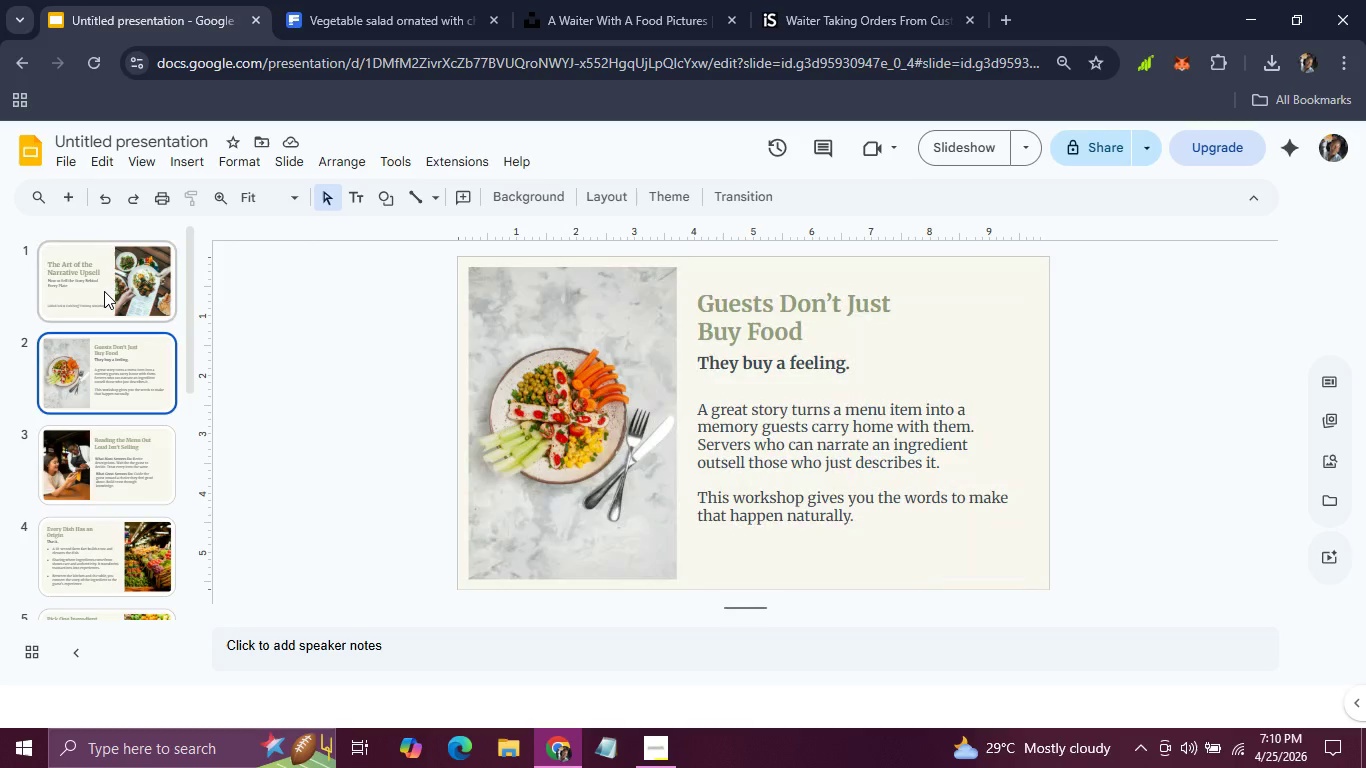 
key(ArrowRight)
 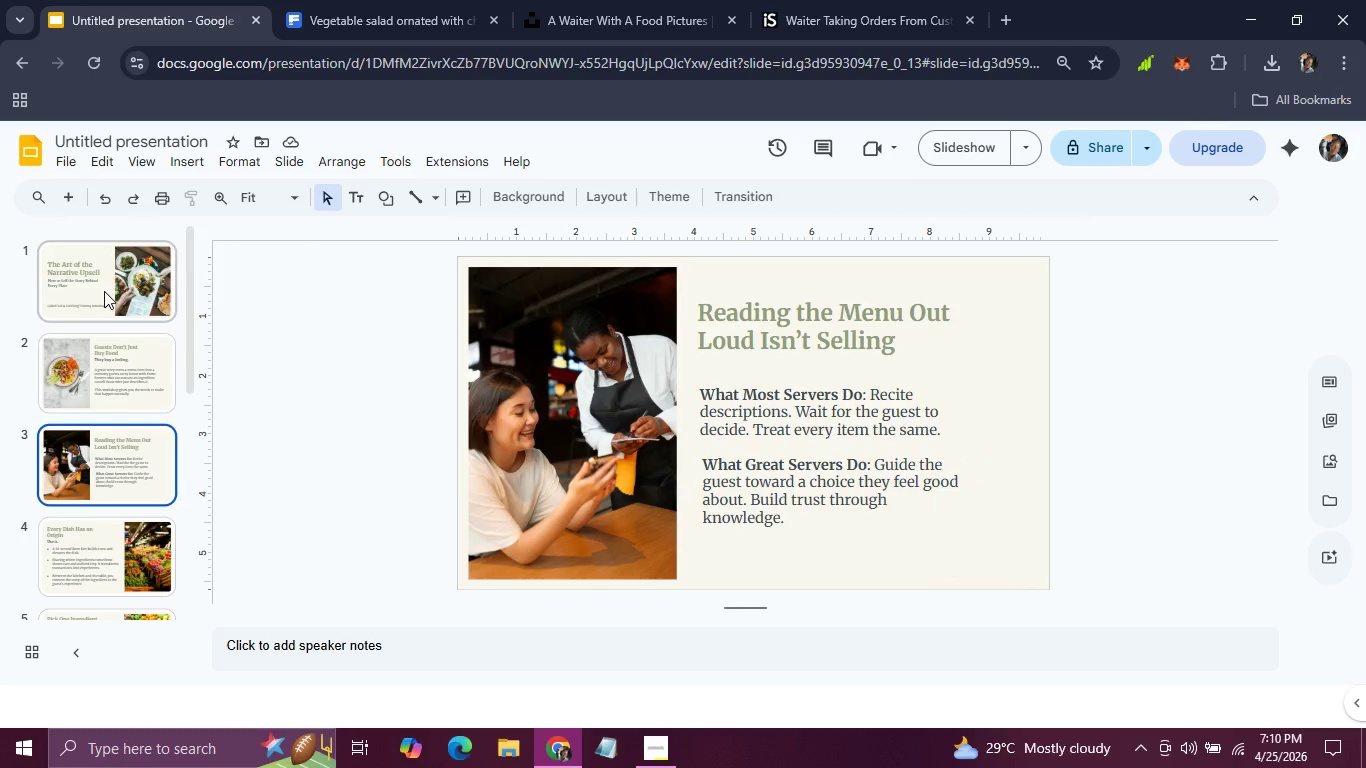 
key(ArrowRight)
 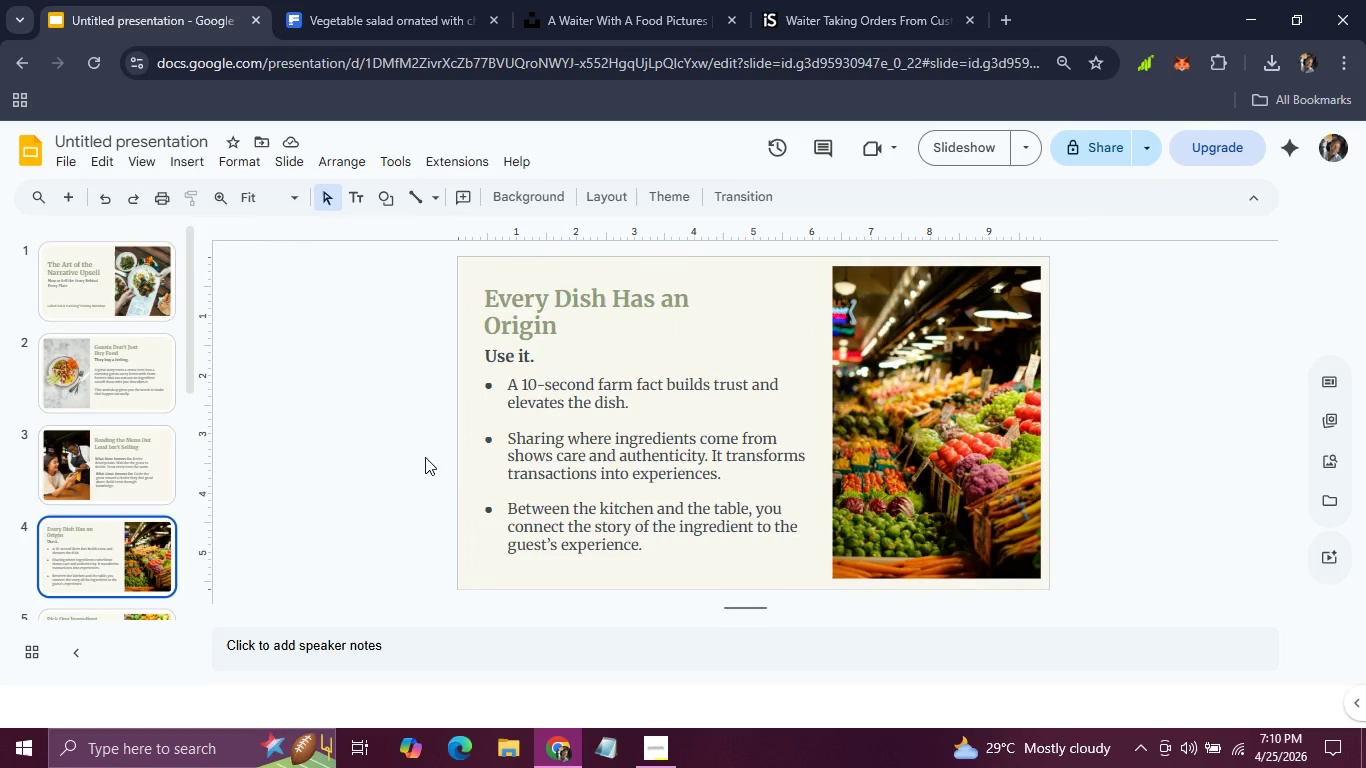 
mouse_move([661, 738])
 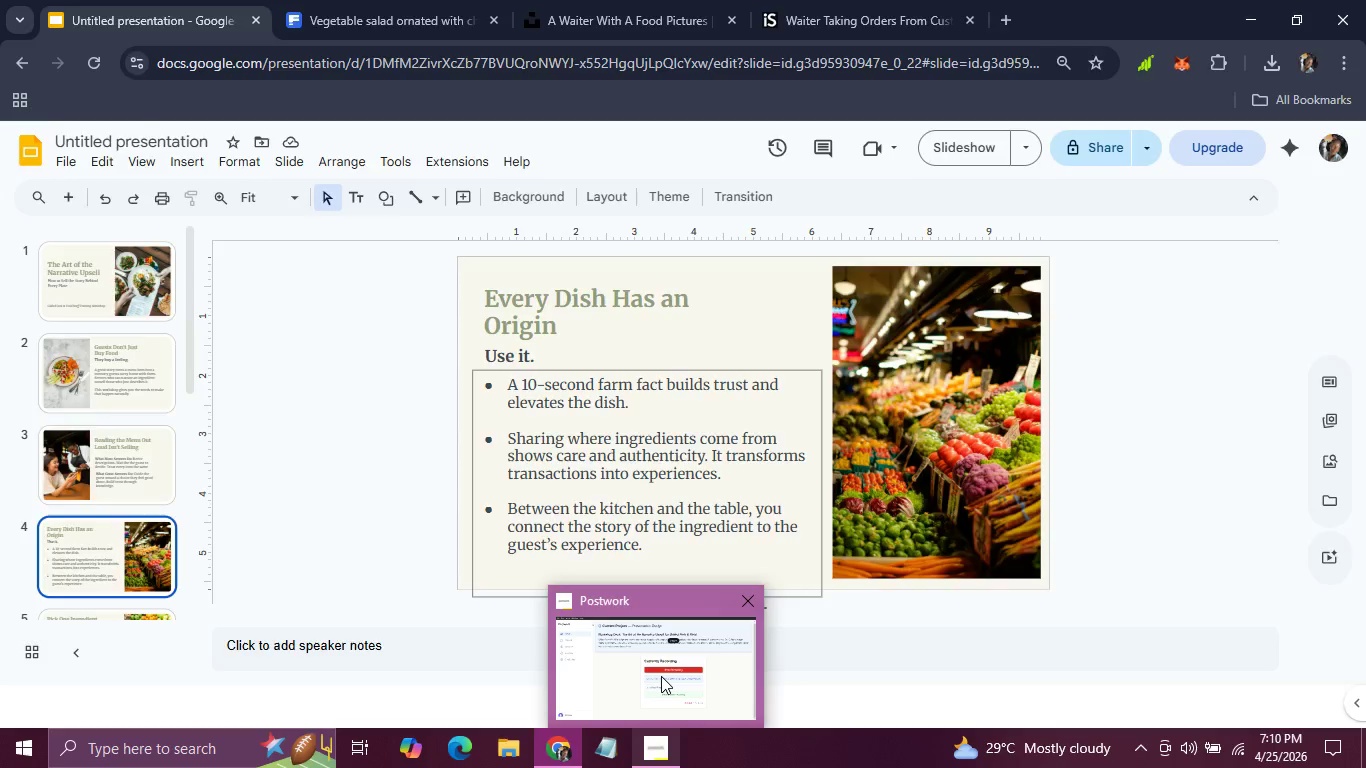 
left_click([661, 676])